 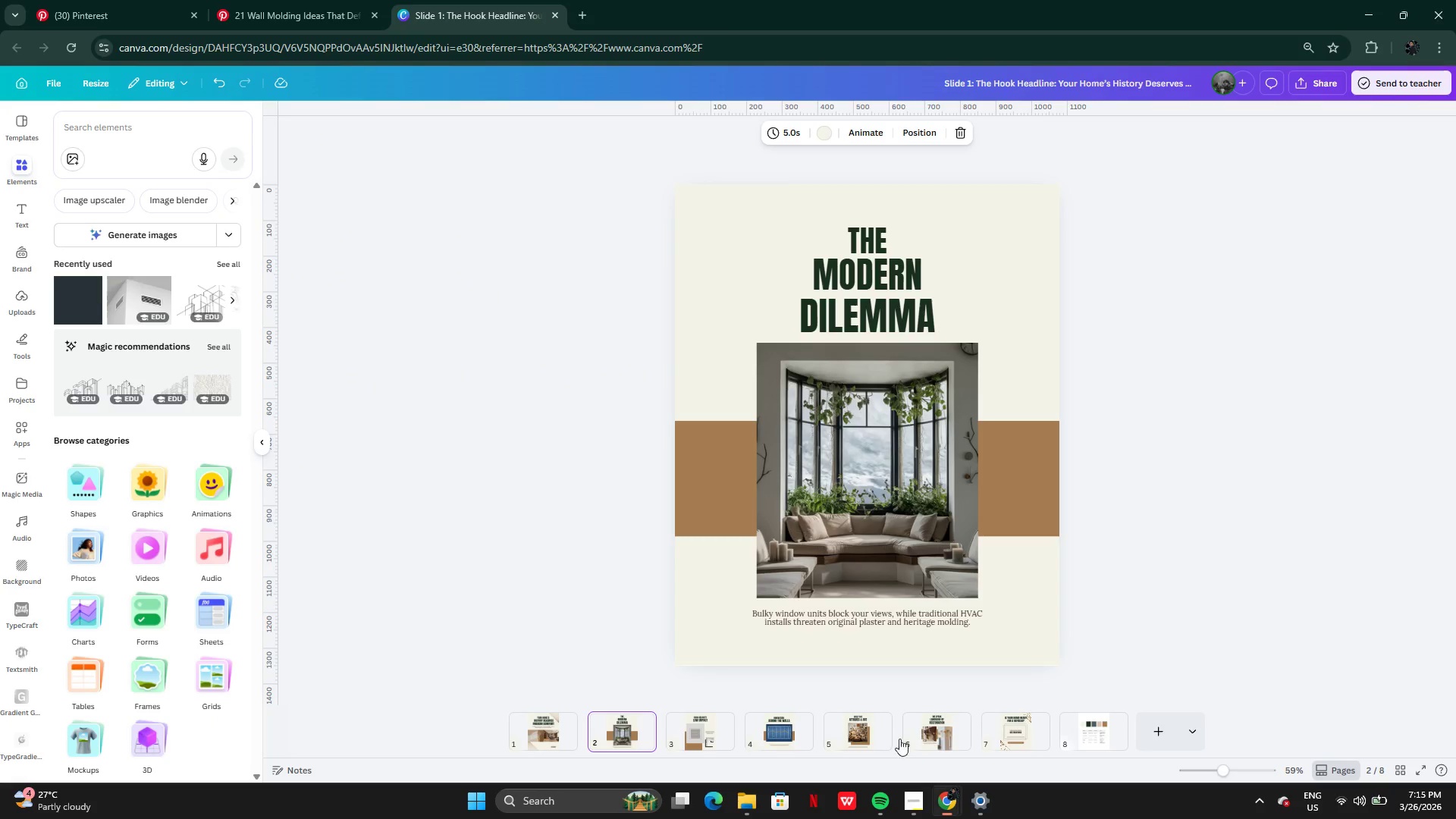 
left_click([783, 733])
 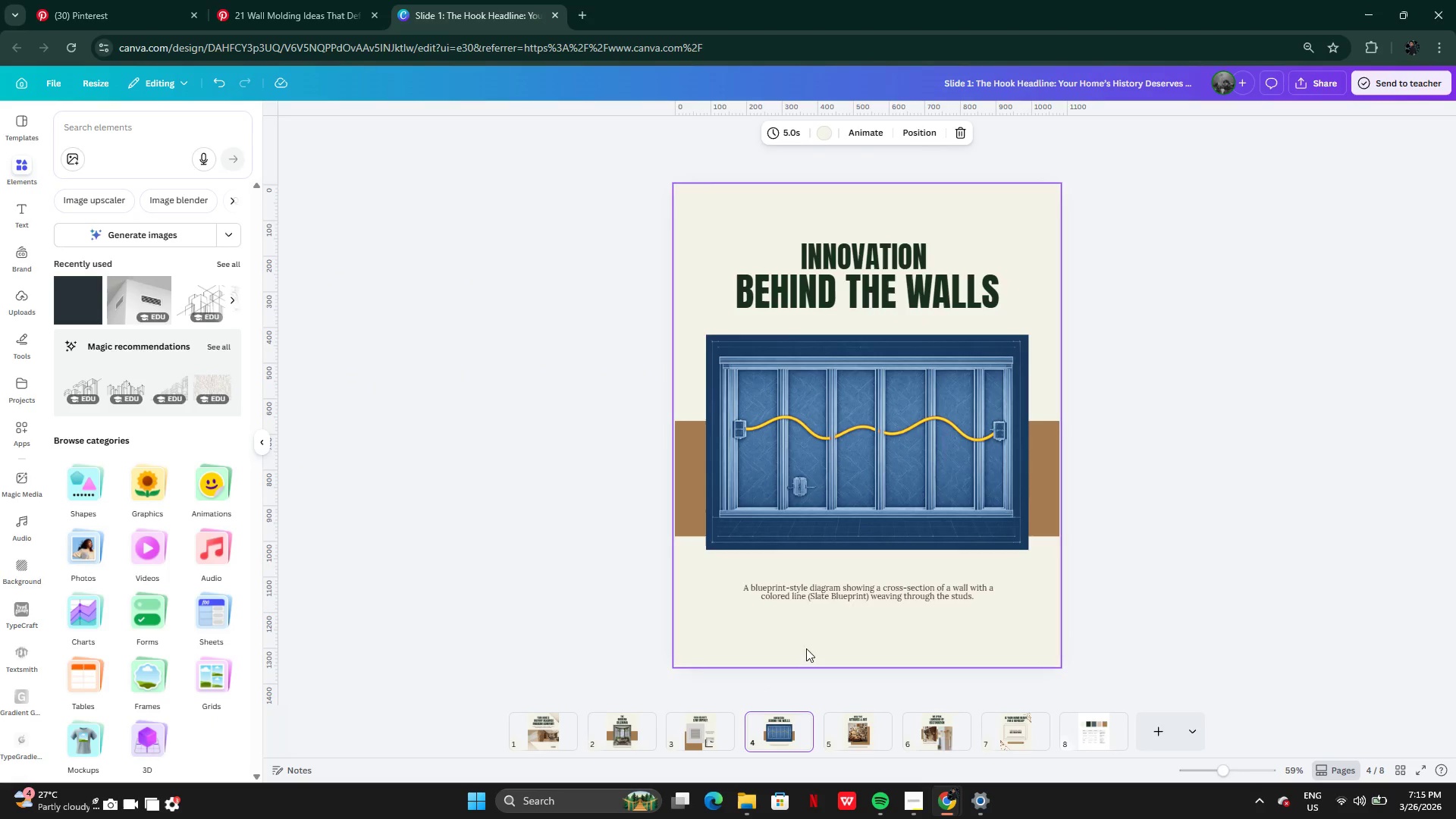 
left_click([863, 598])
 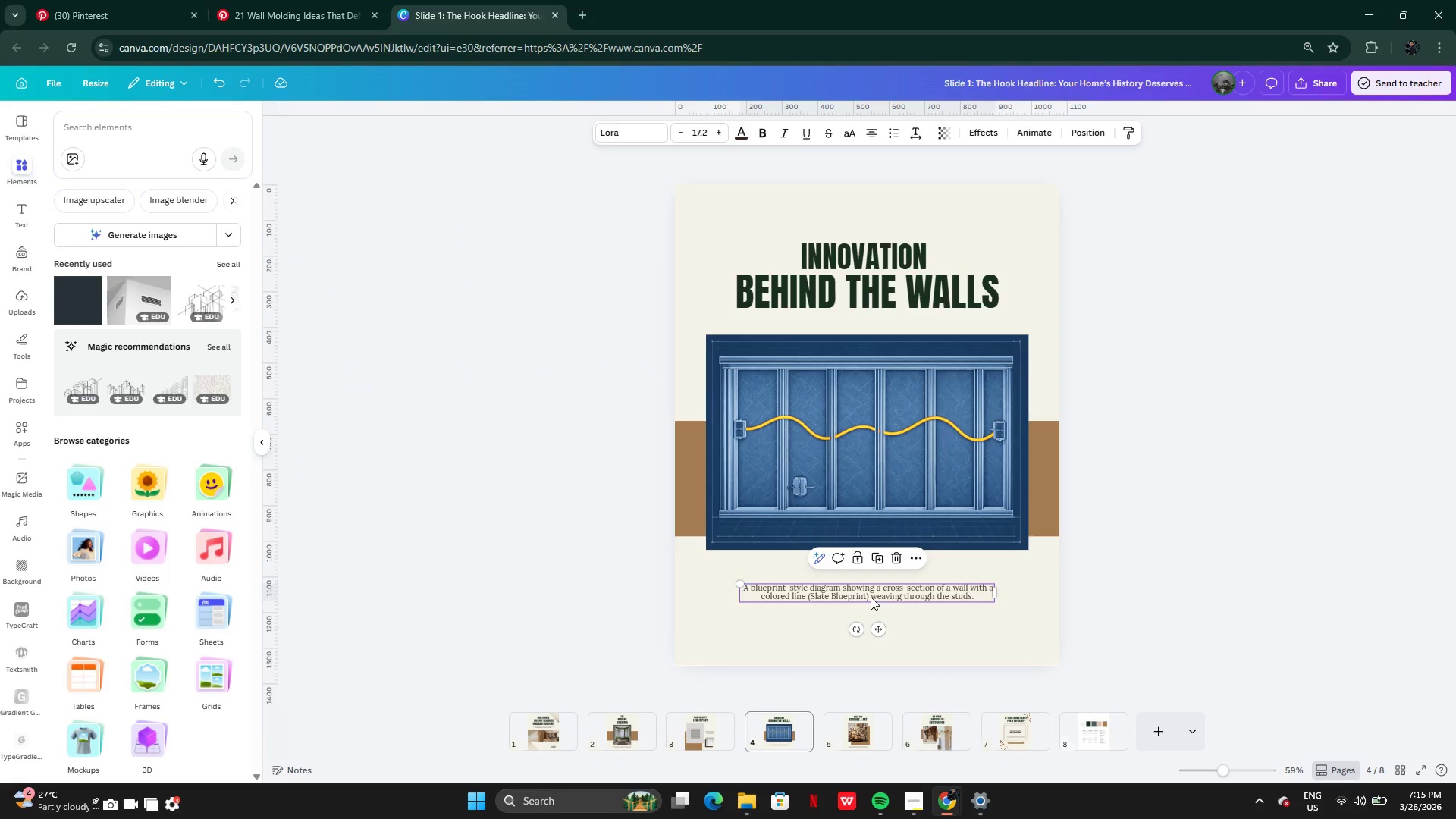 
left_click_drag(start_coordinate=[871, 597], to_coordinate=[871, 585])
 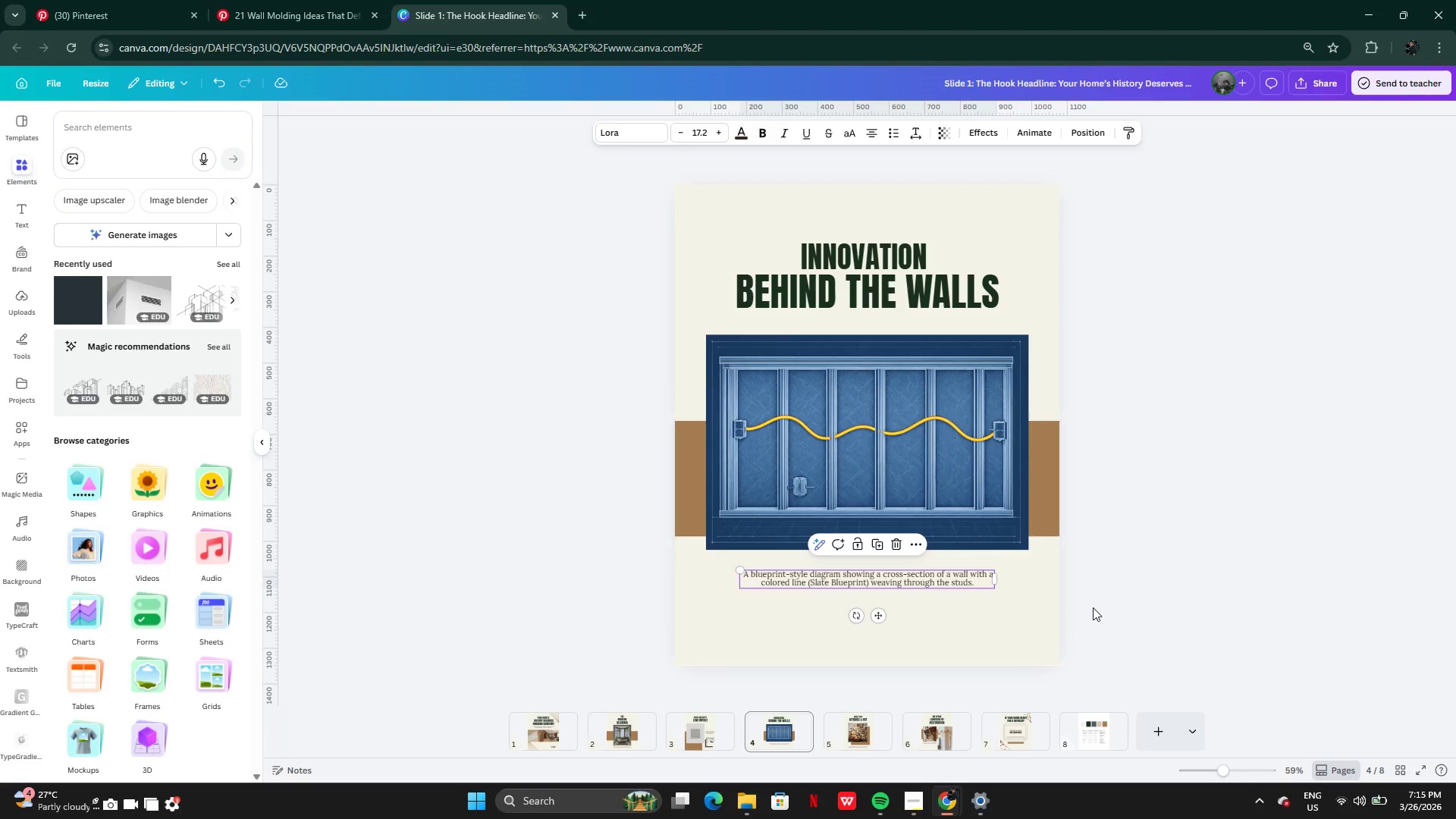 
left_click([1097, 610])
 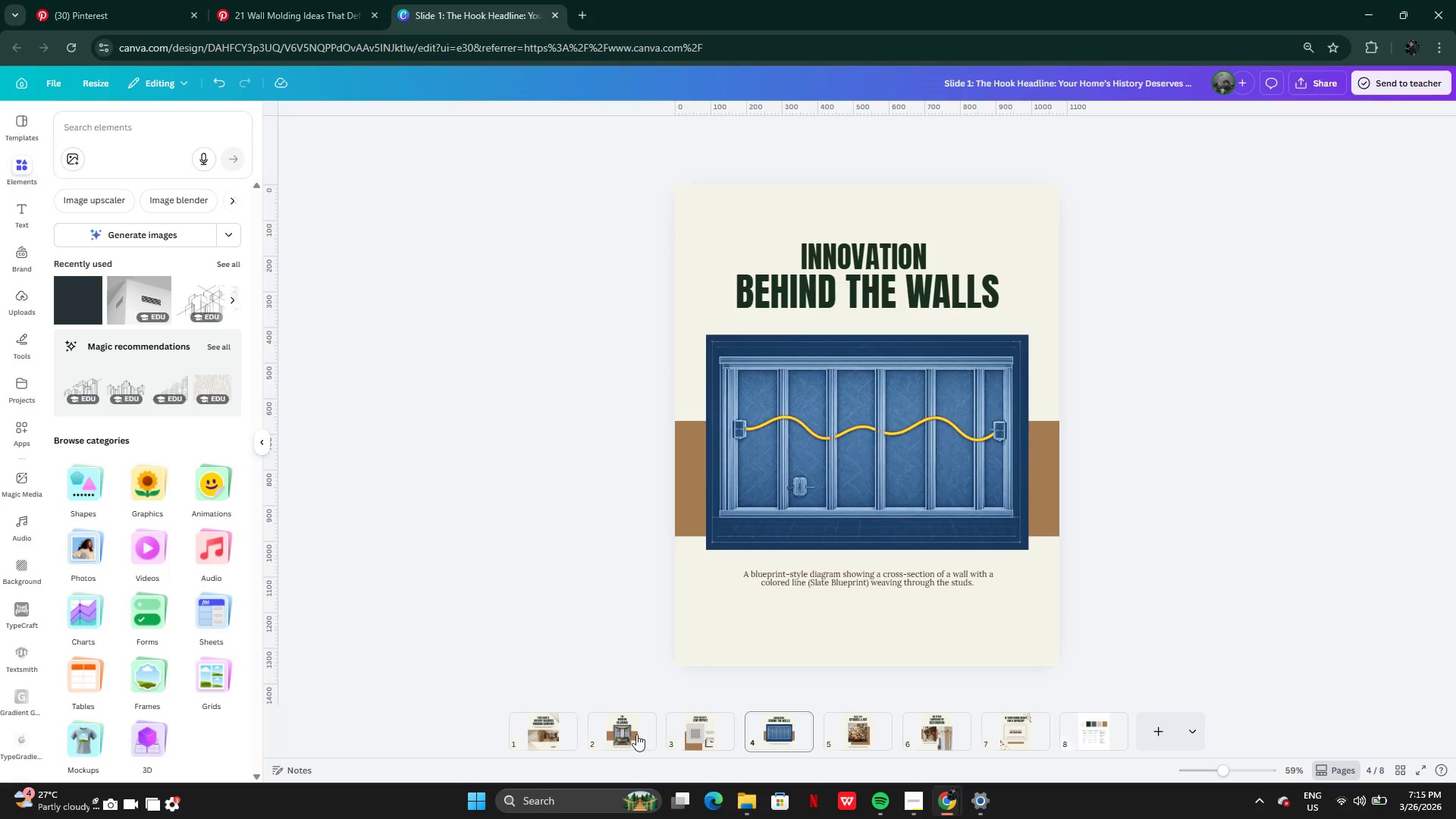 
left_click([623, 734])
 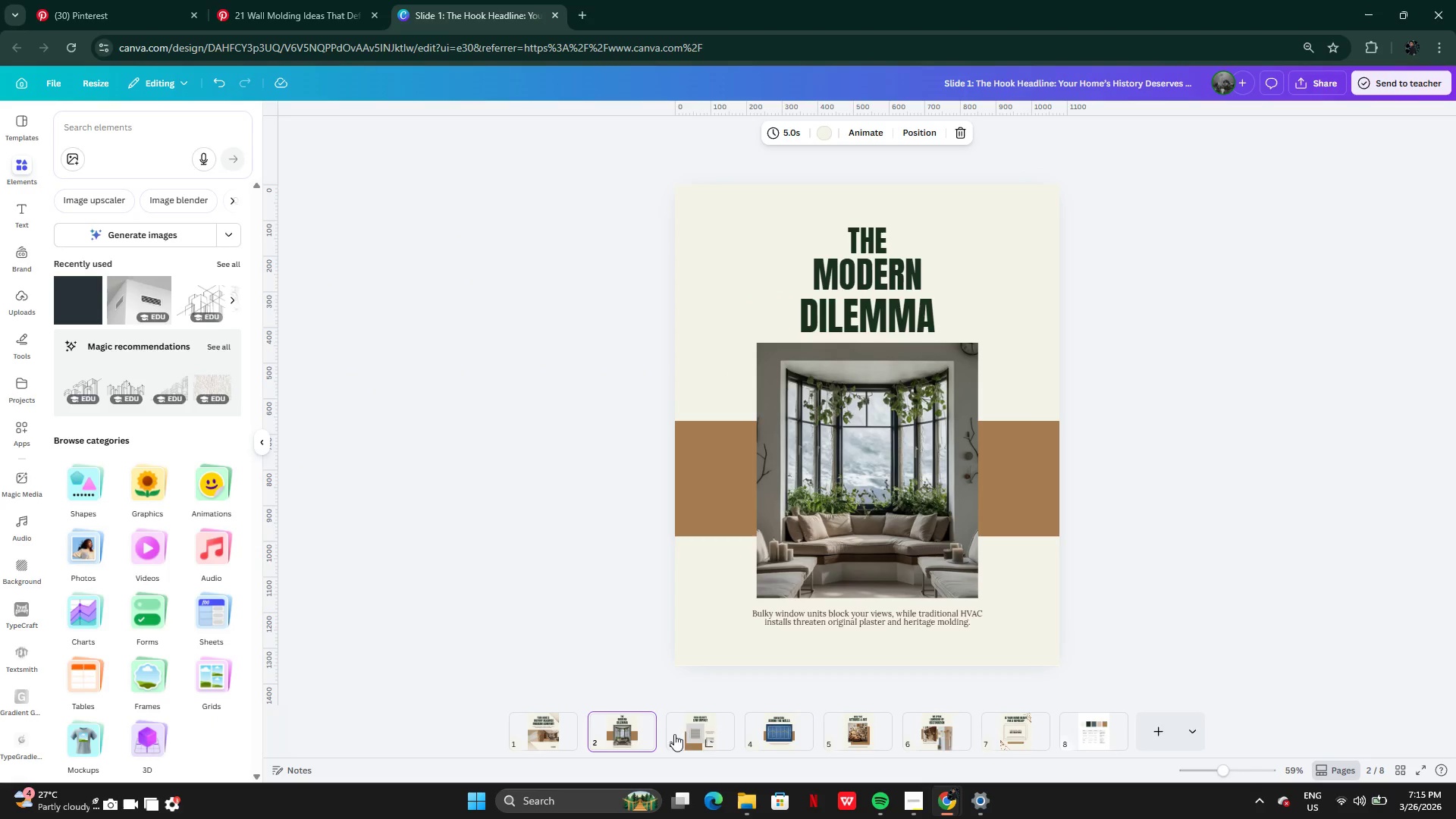 
left_click([689, 736])
 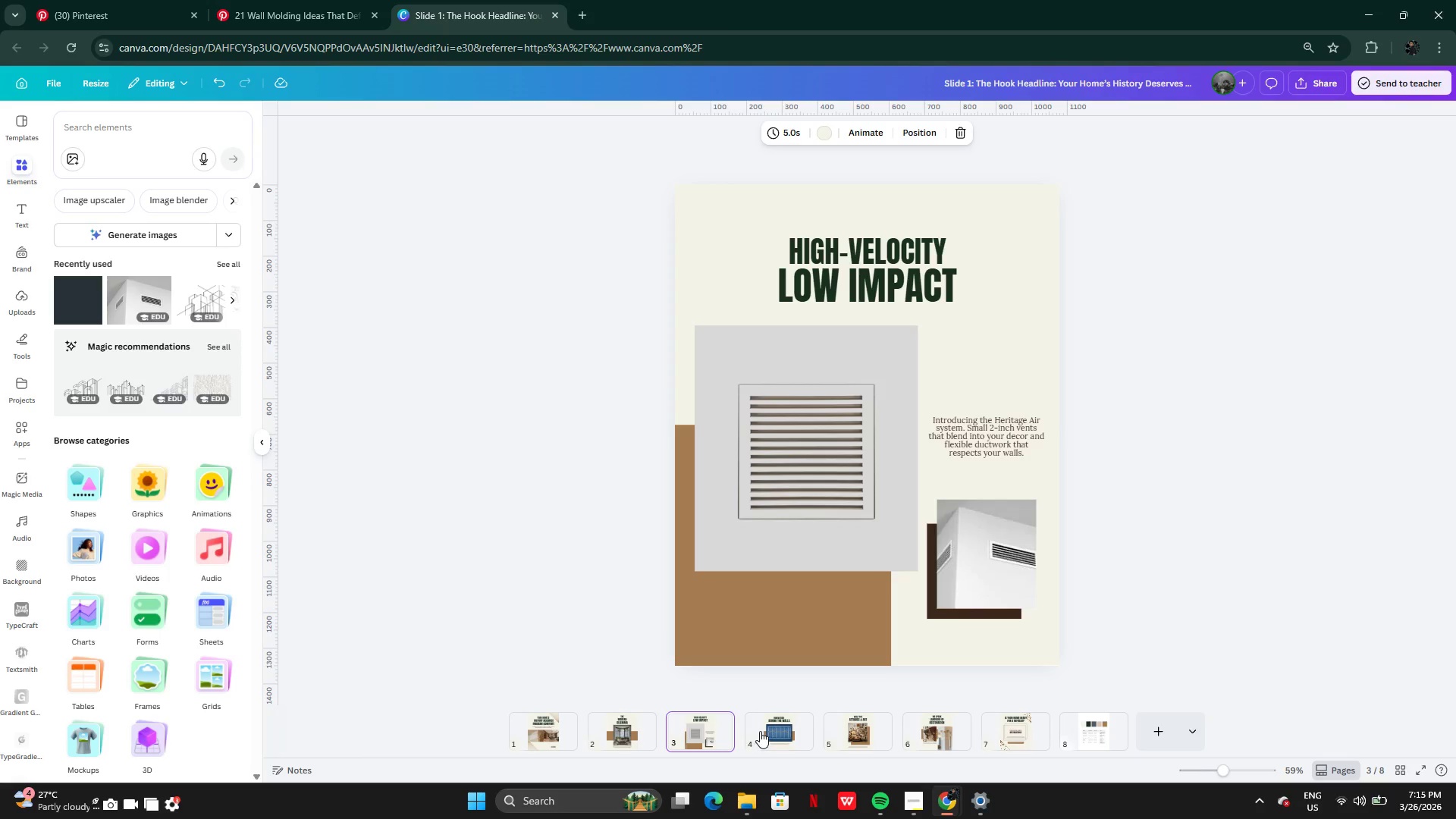 
left_click([771, 731])
 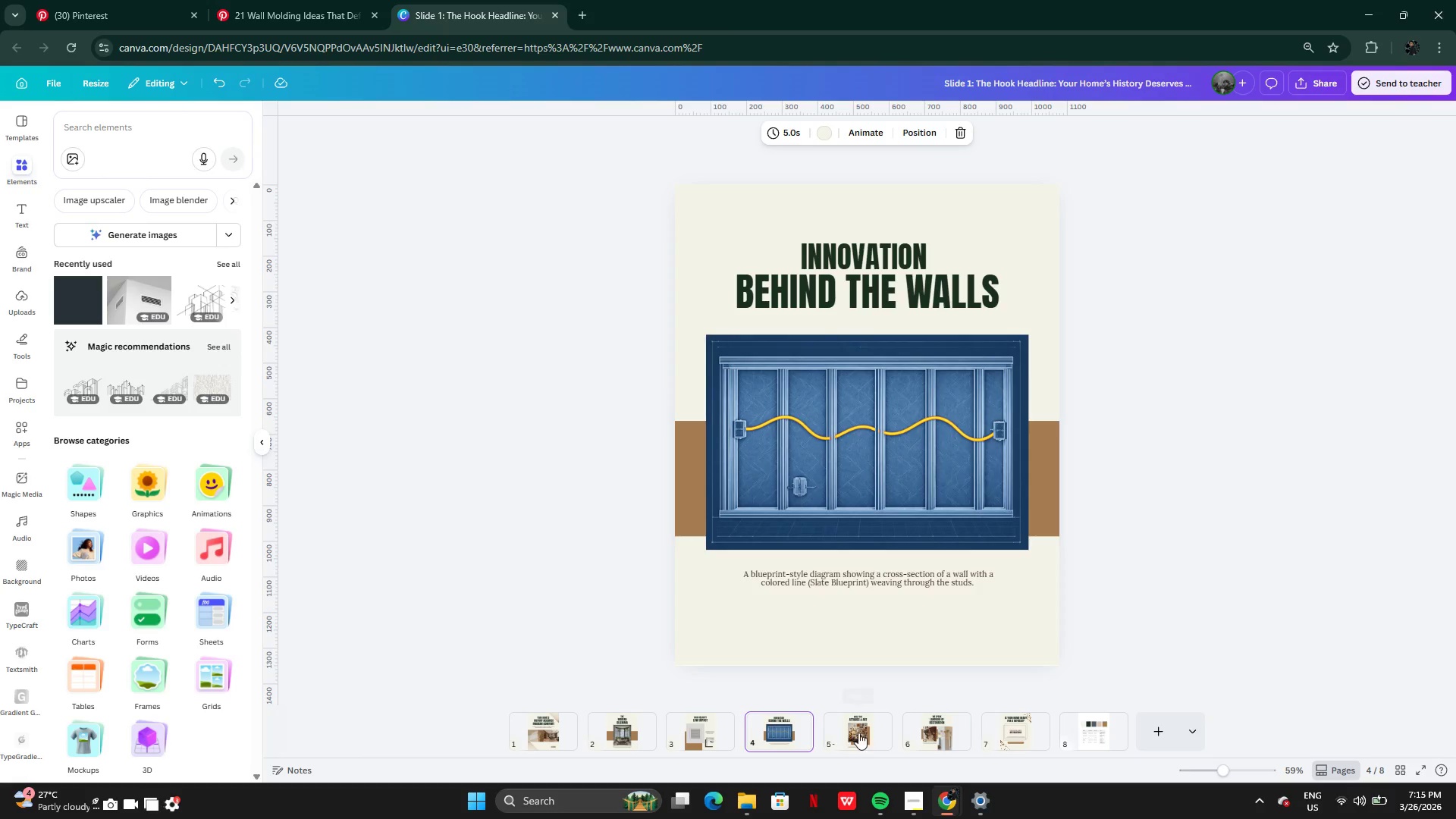 
left_click([858, 733])
 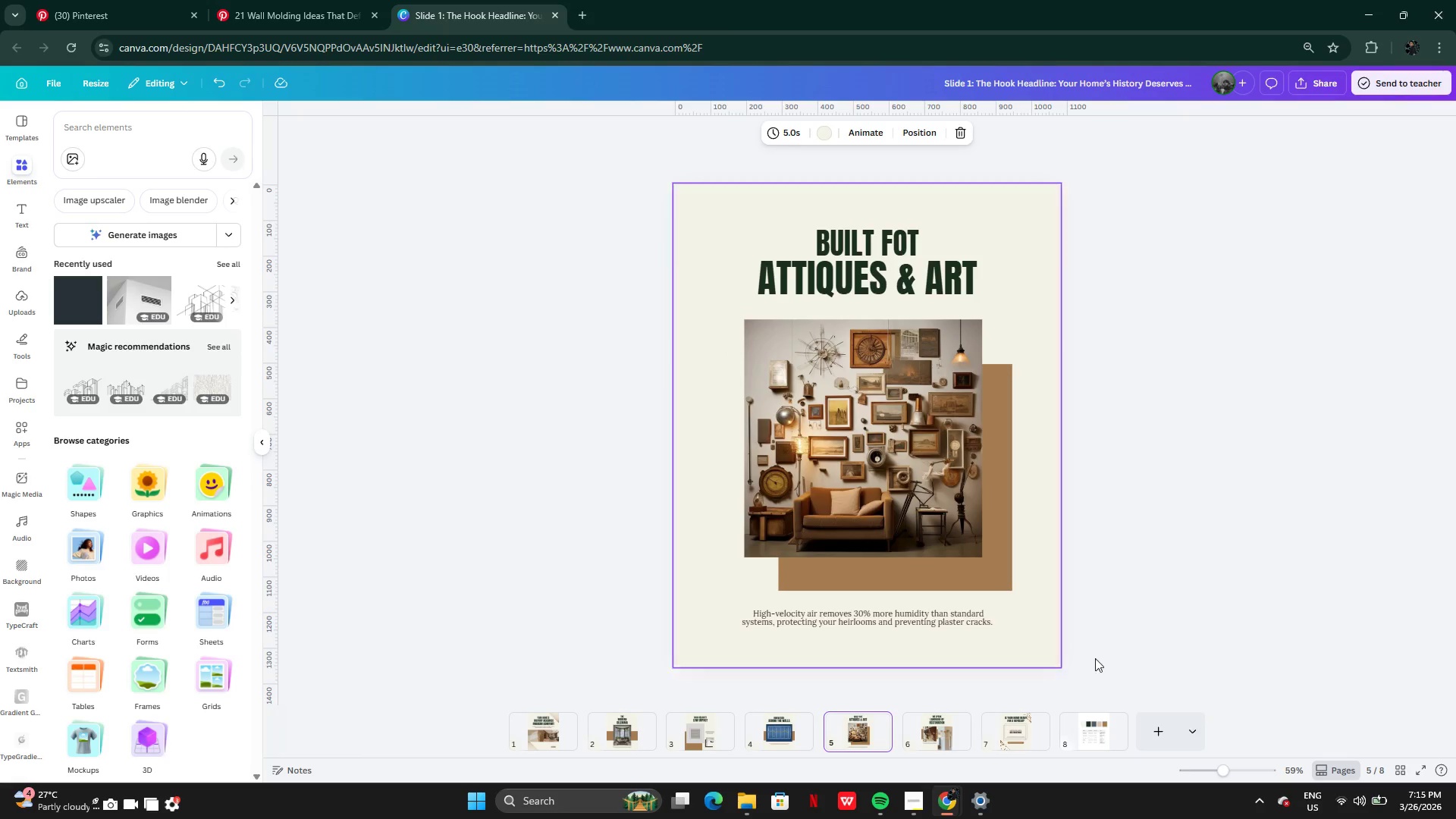 
mouse_move([895, 793])
 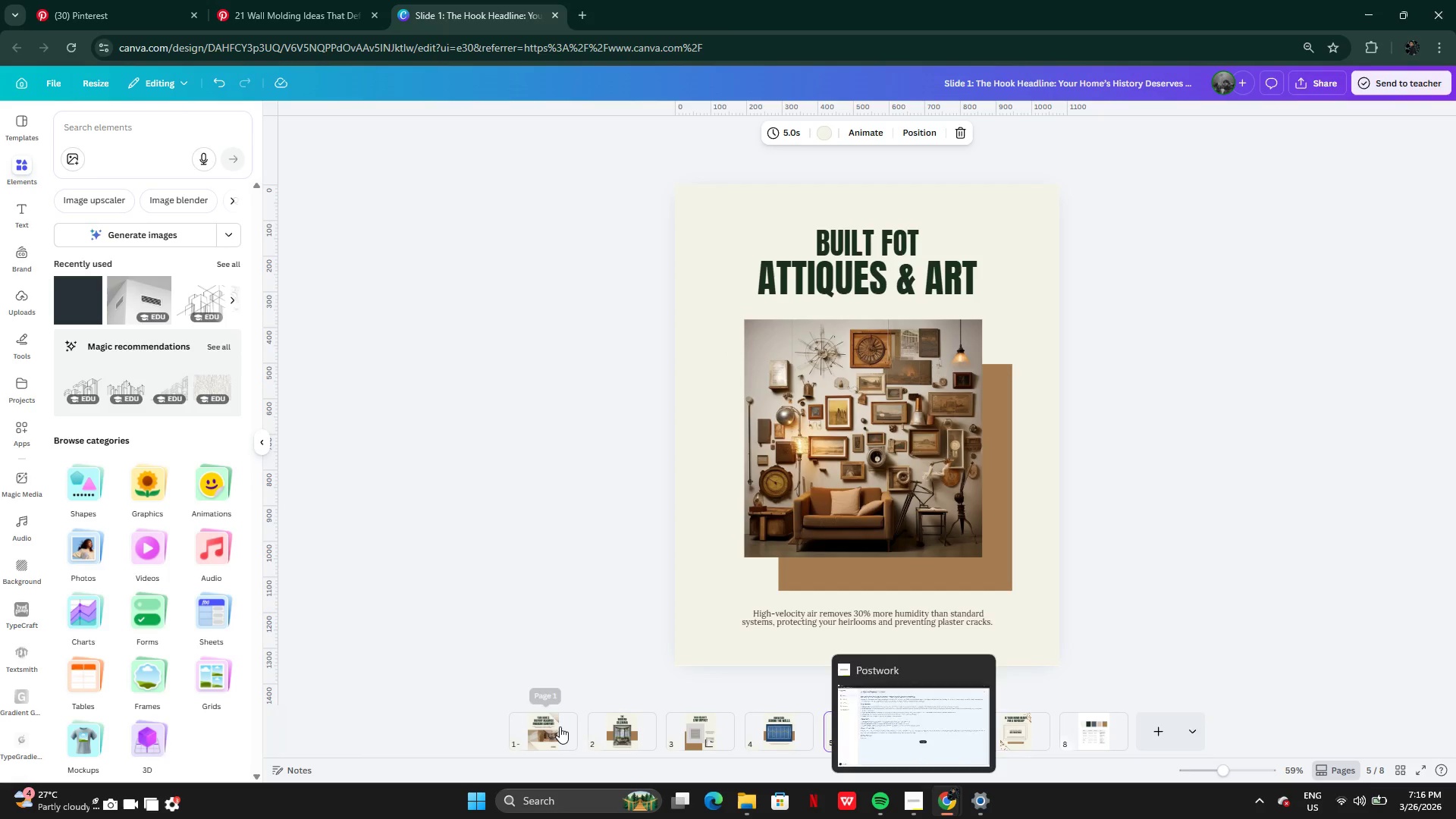 
left_click([560, 726])
 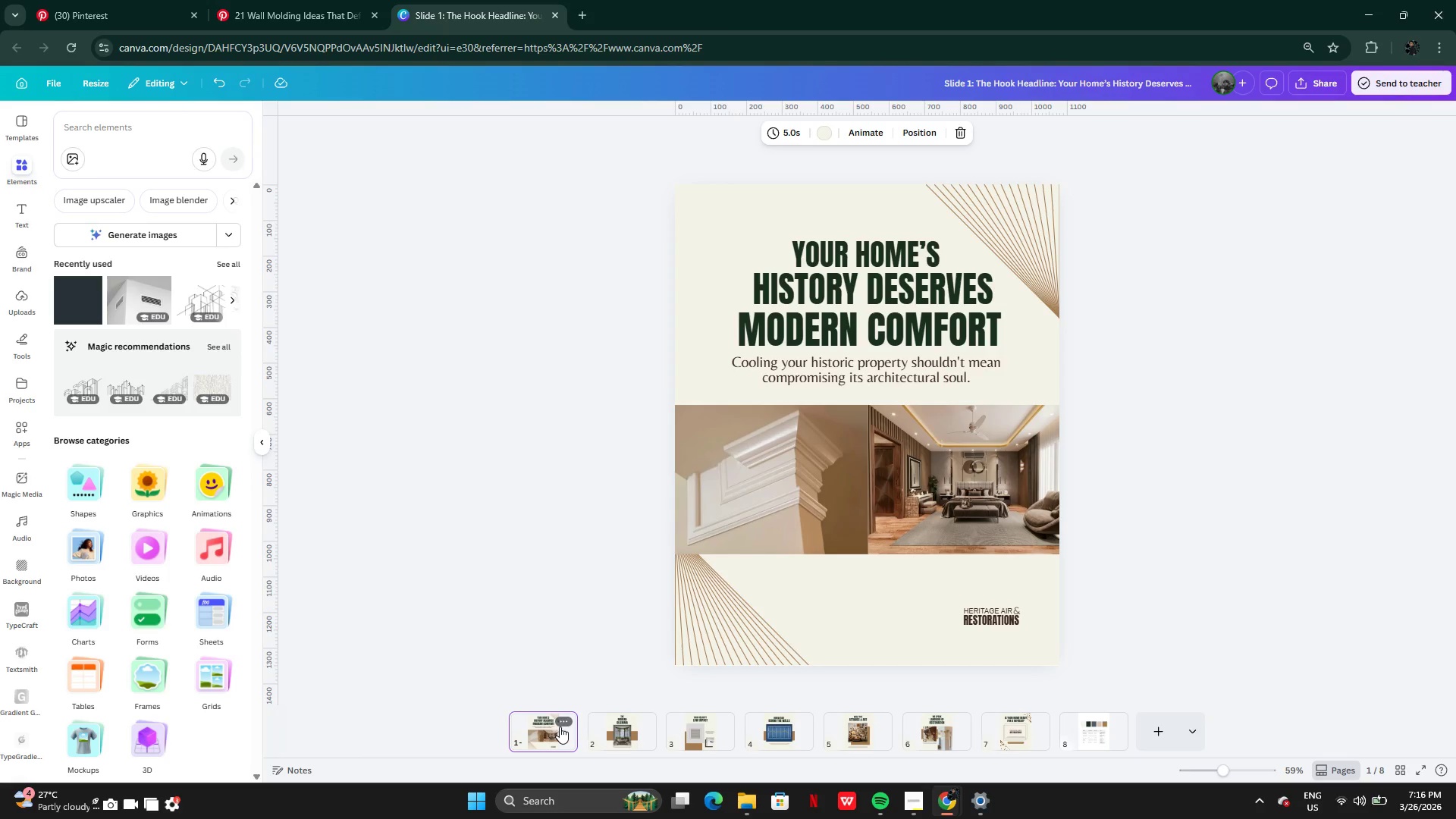 
wait(17.38)
 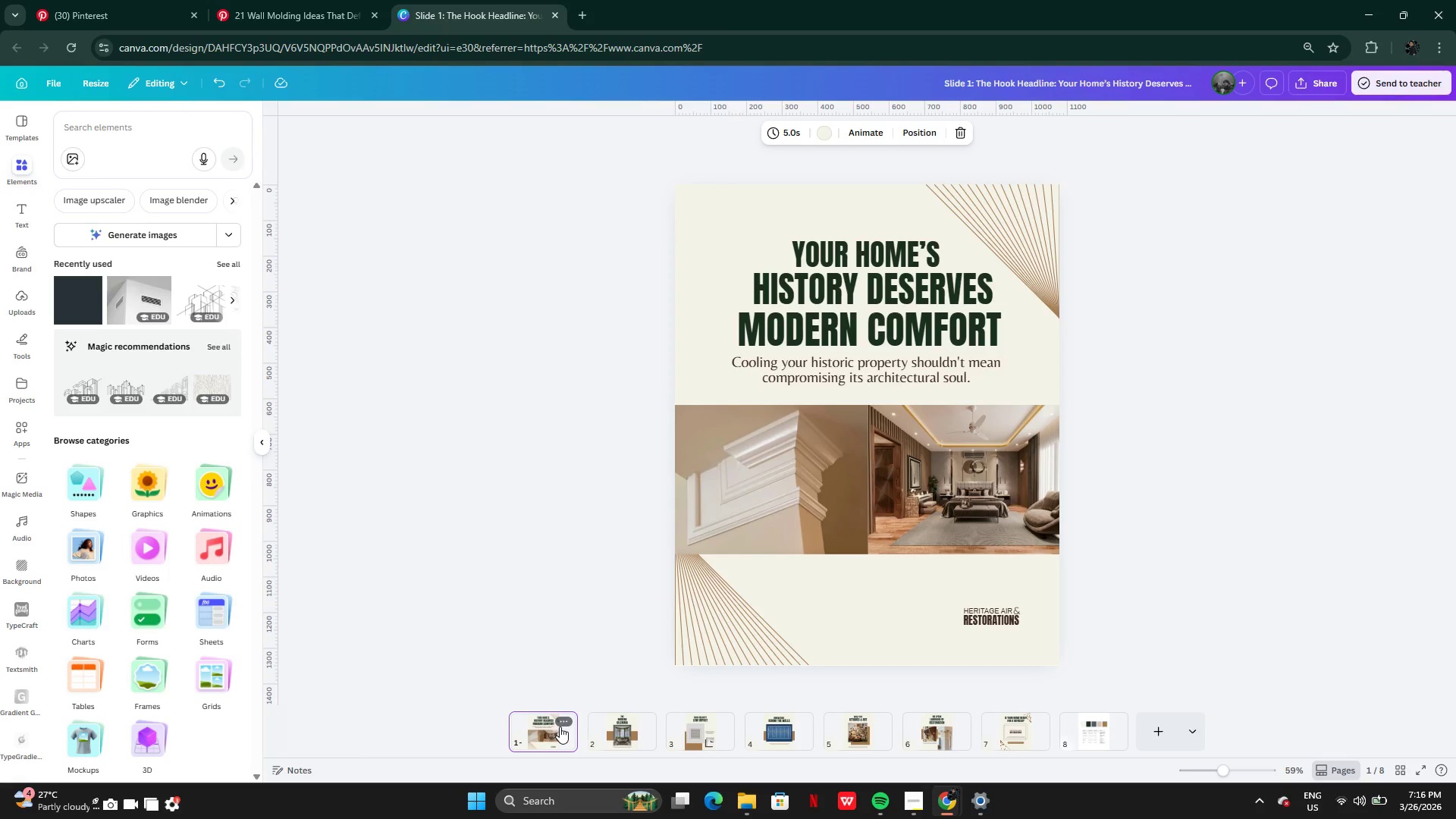 
left_click([864, 733])
 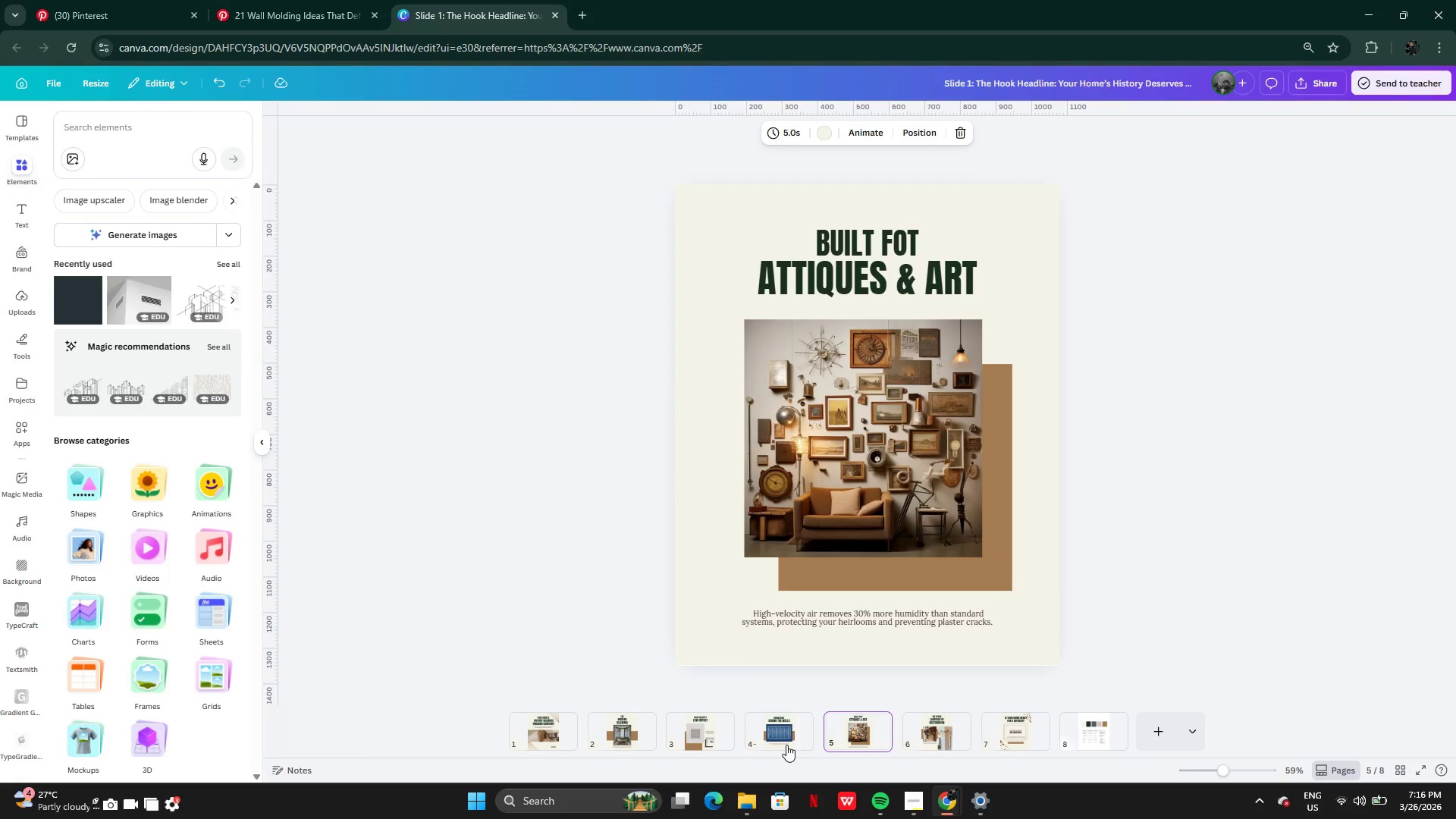 
left_click([711, 745])
 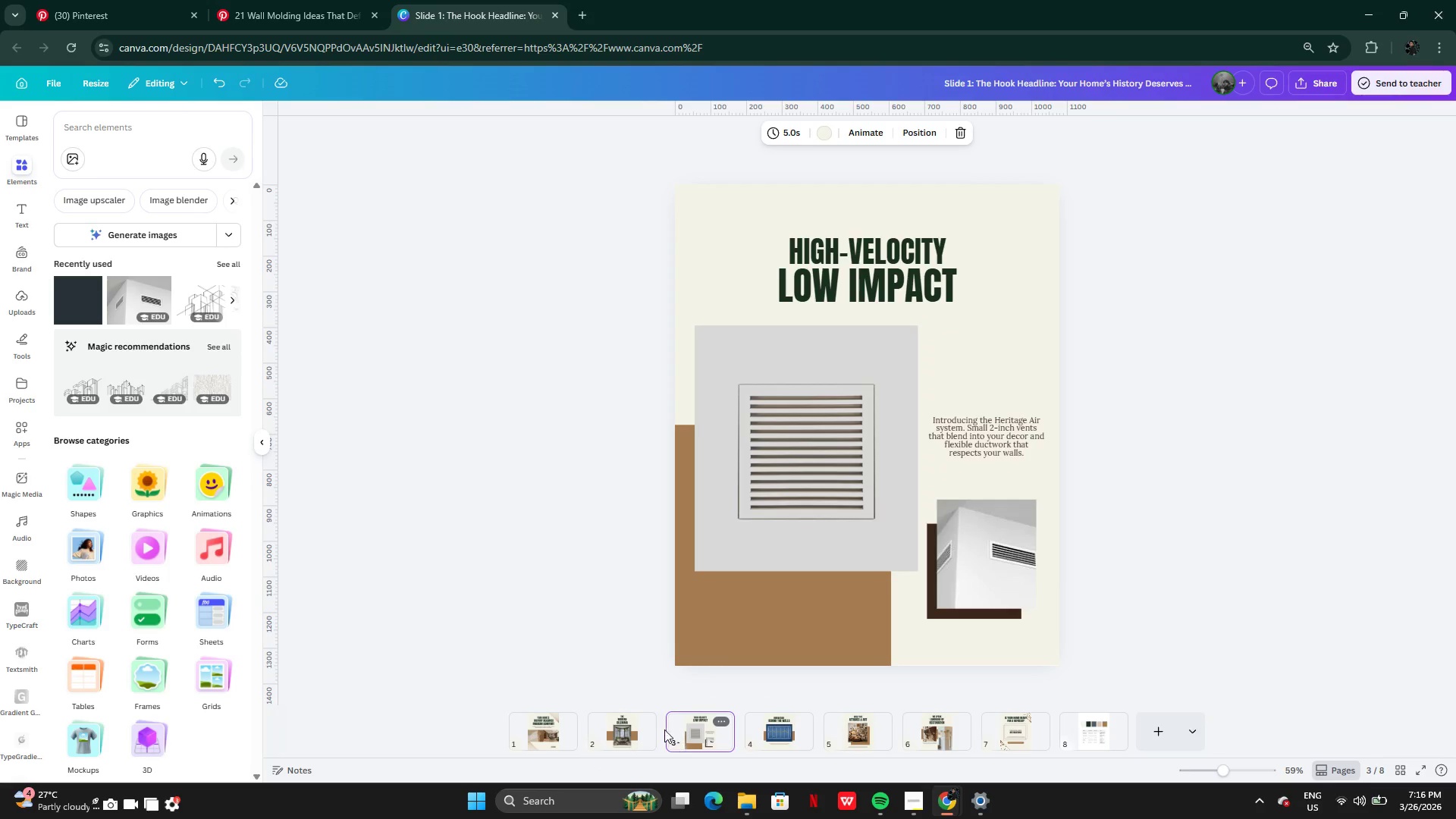 
left_click([640, 726])
 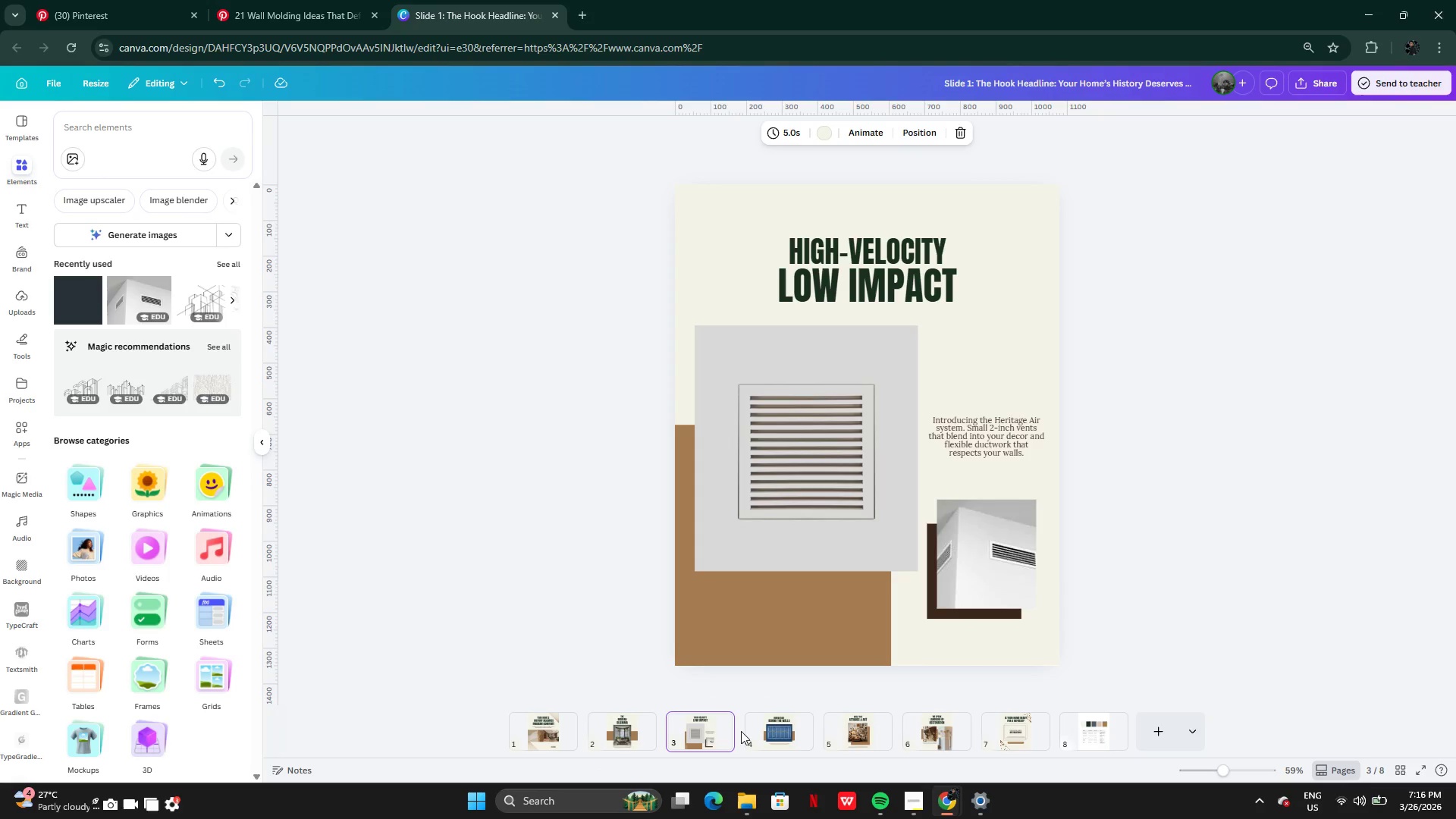 
left_click([804, 731])
 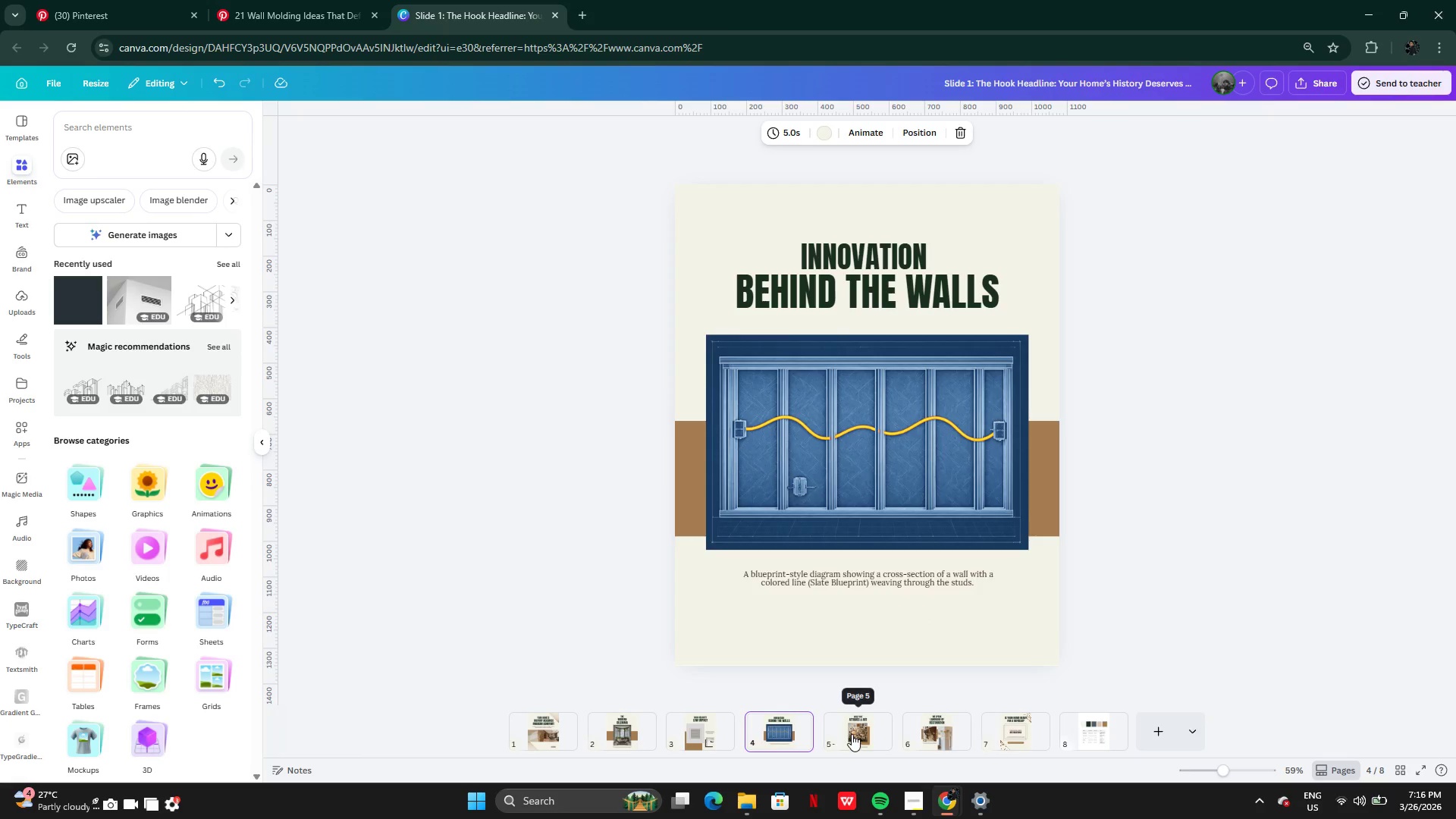 
left_click([852, 734])
 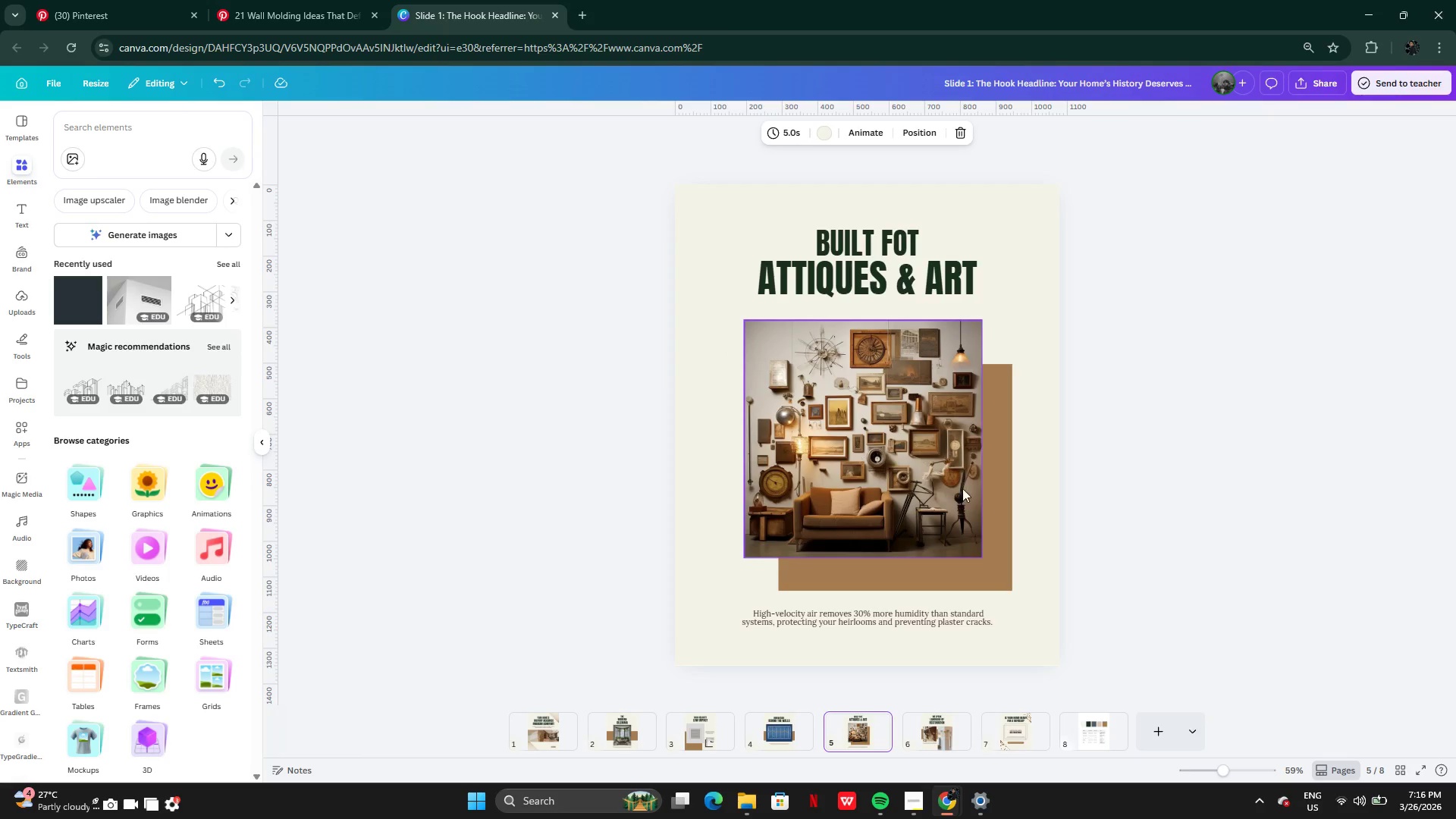 
left_click([911, 799])